 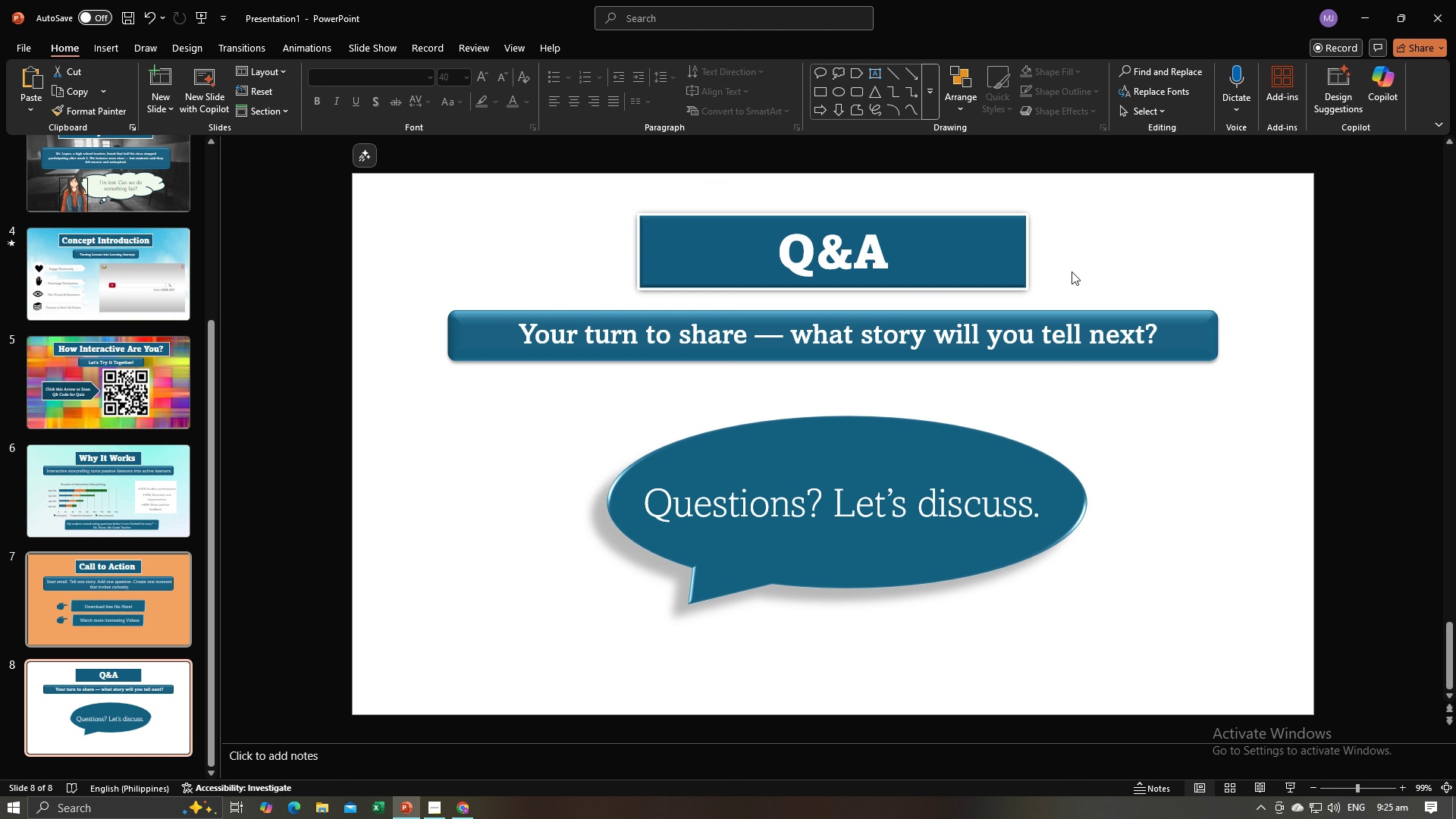 
left_click([1395, 49])
 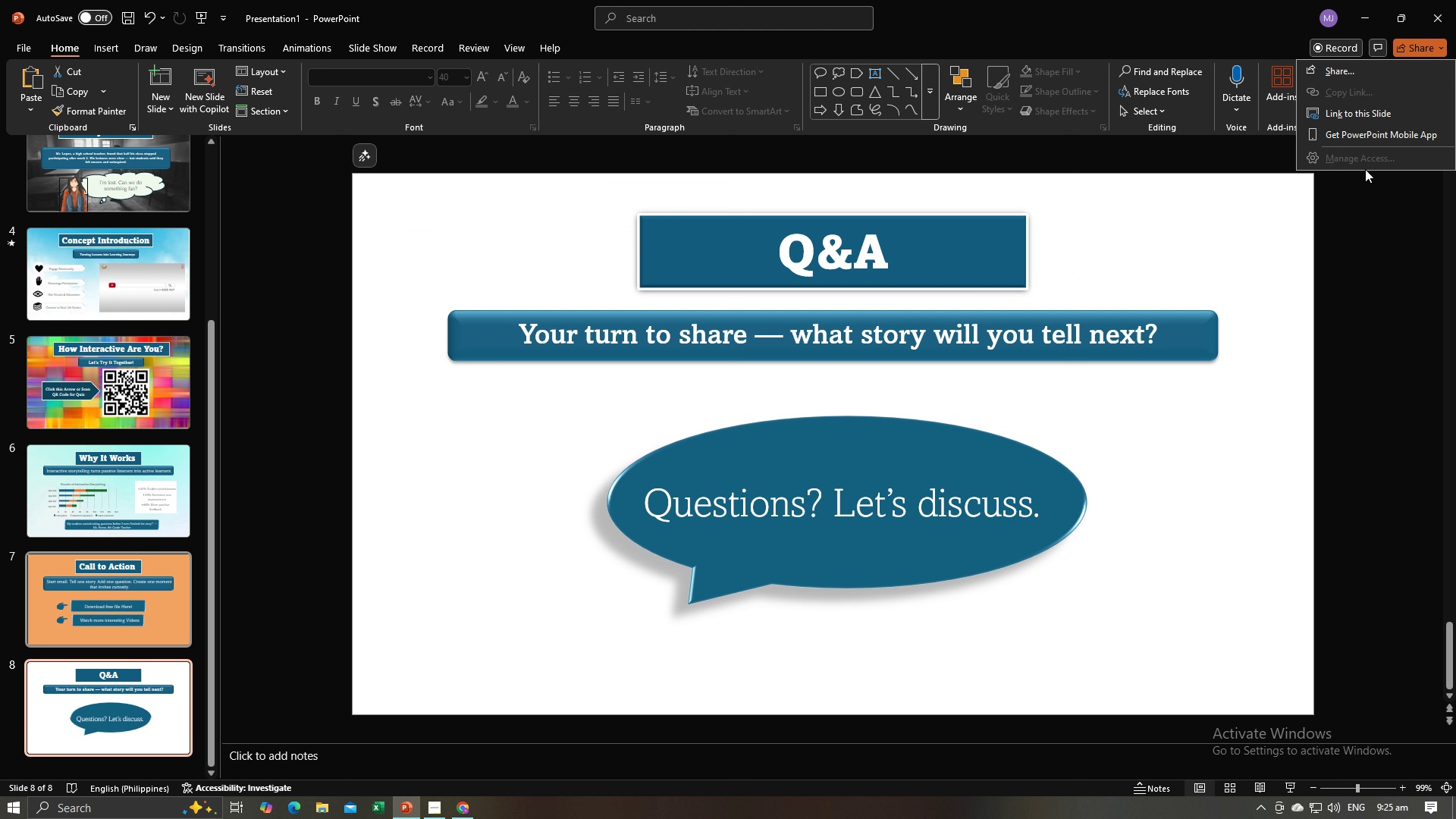 
left_click([1376, 211])
 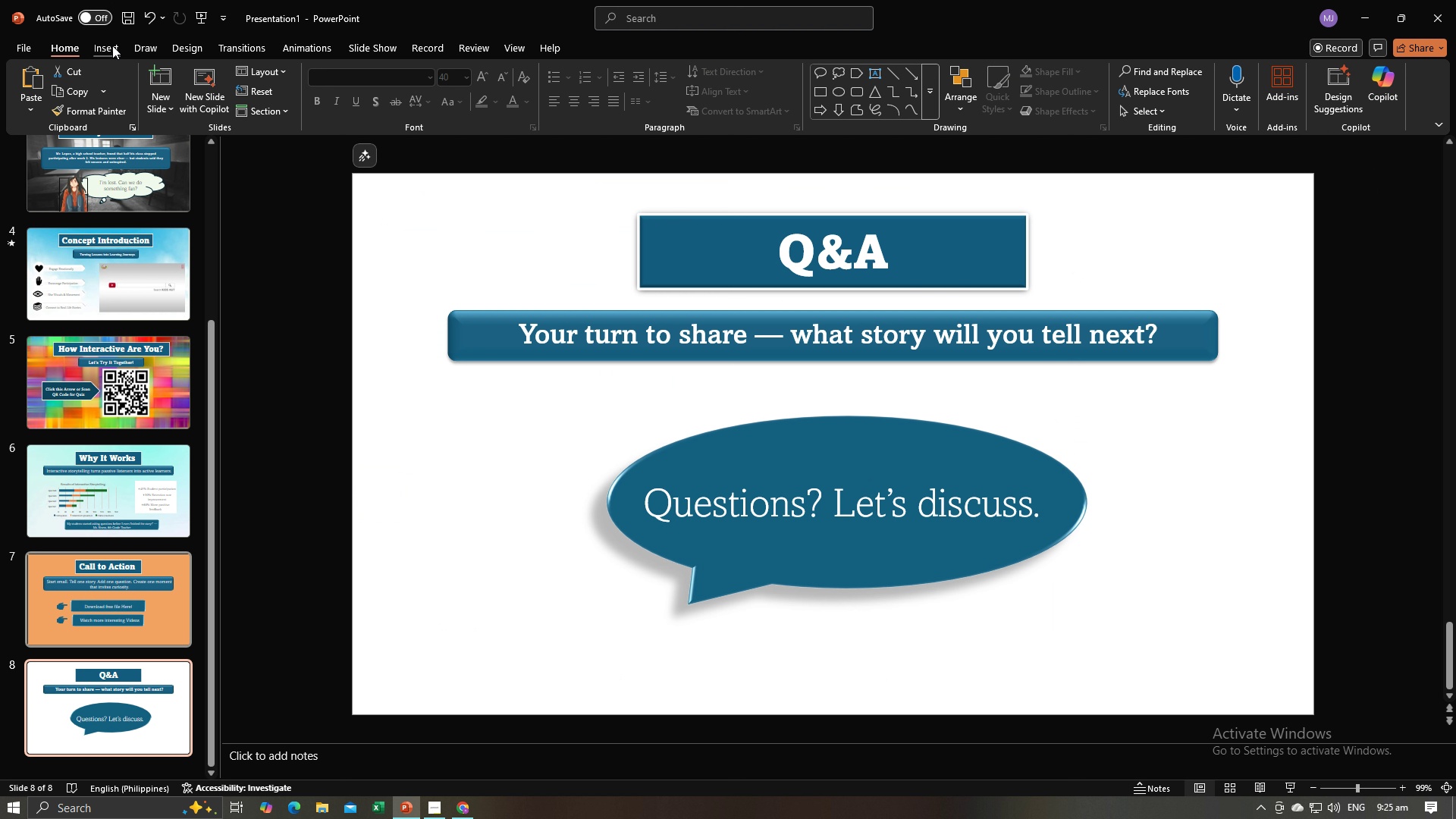 
left_click([112, 46])
 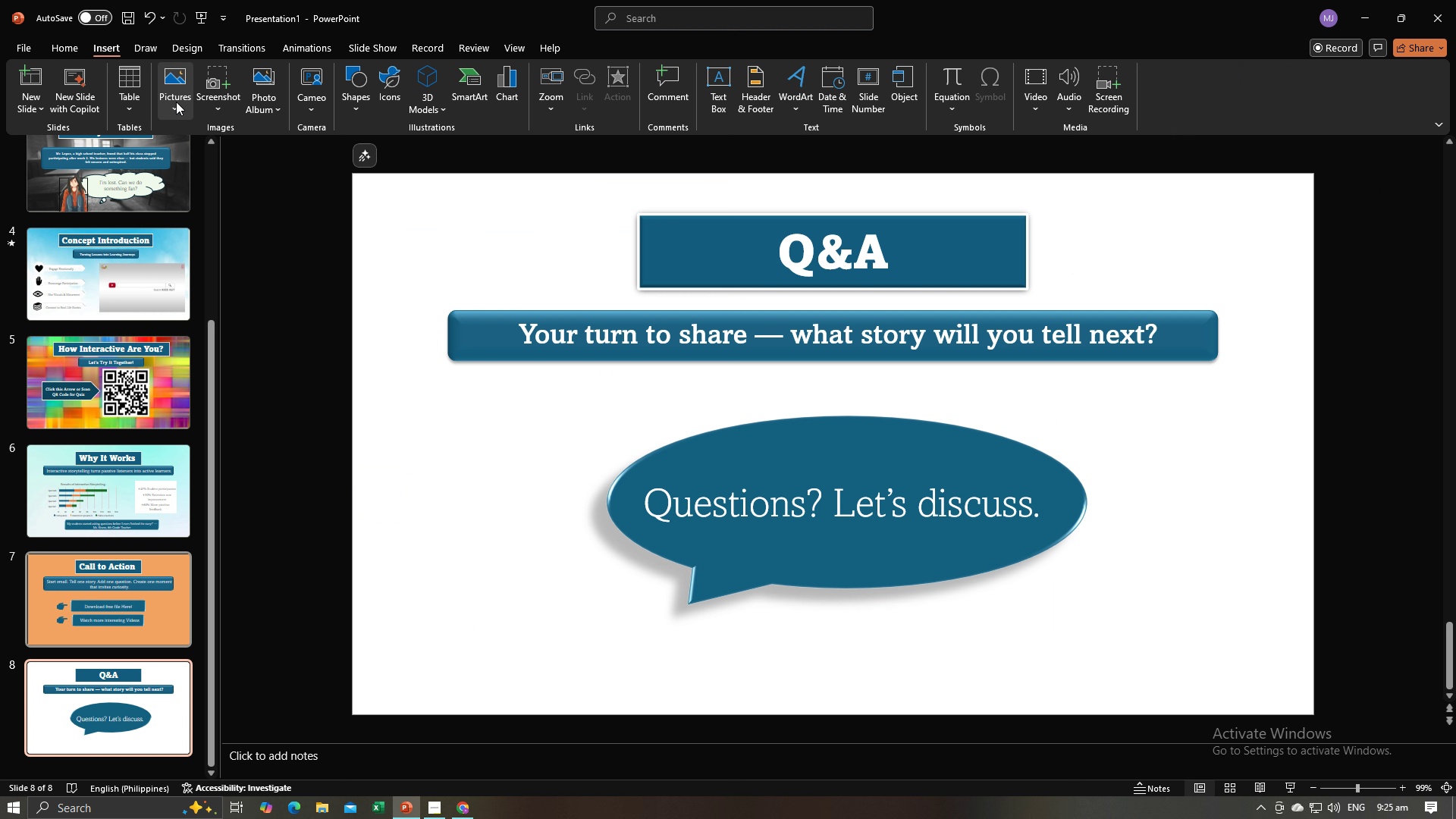 
left_click([174, 102])
 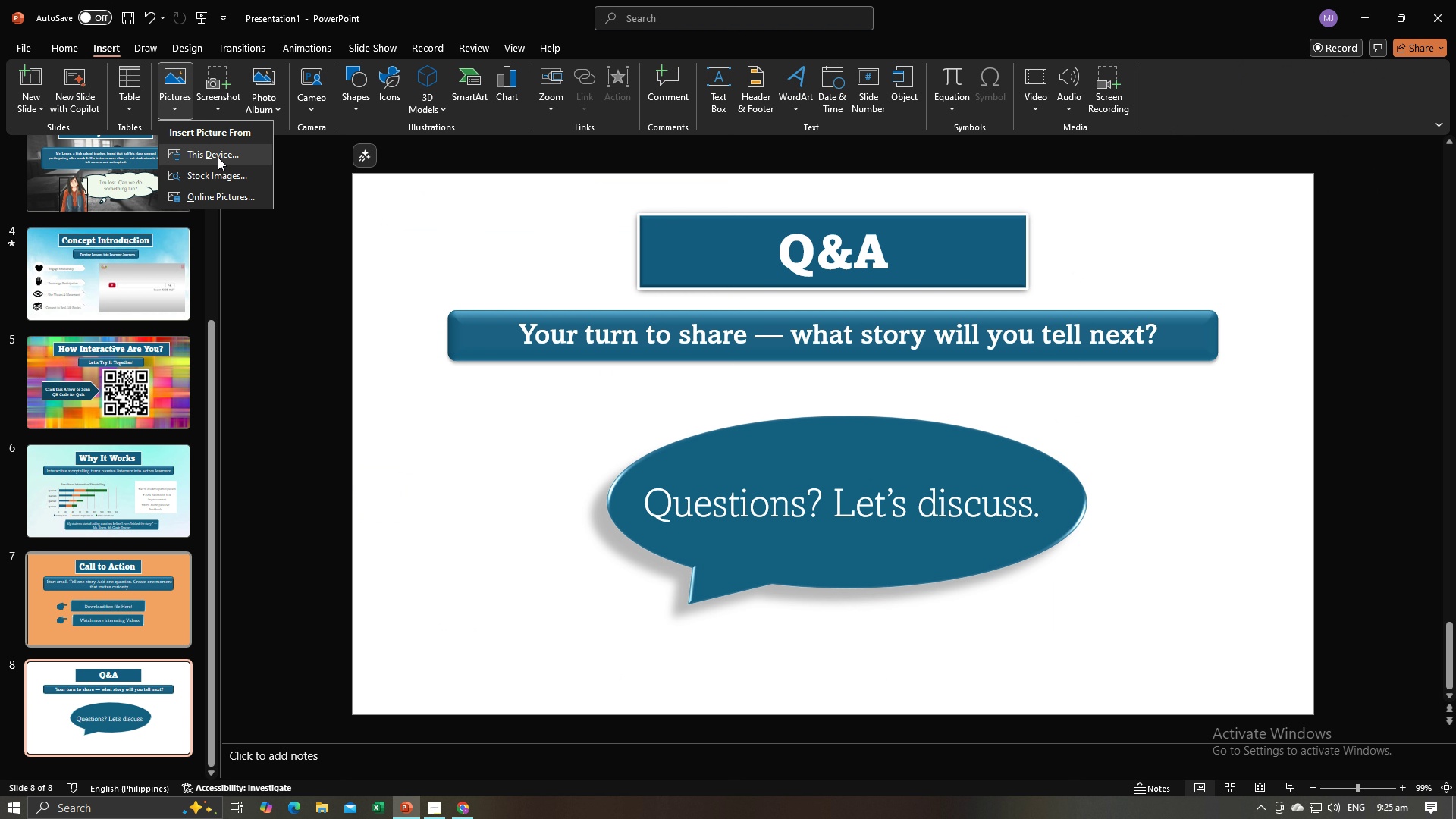 
left_click([218, 157])
 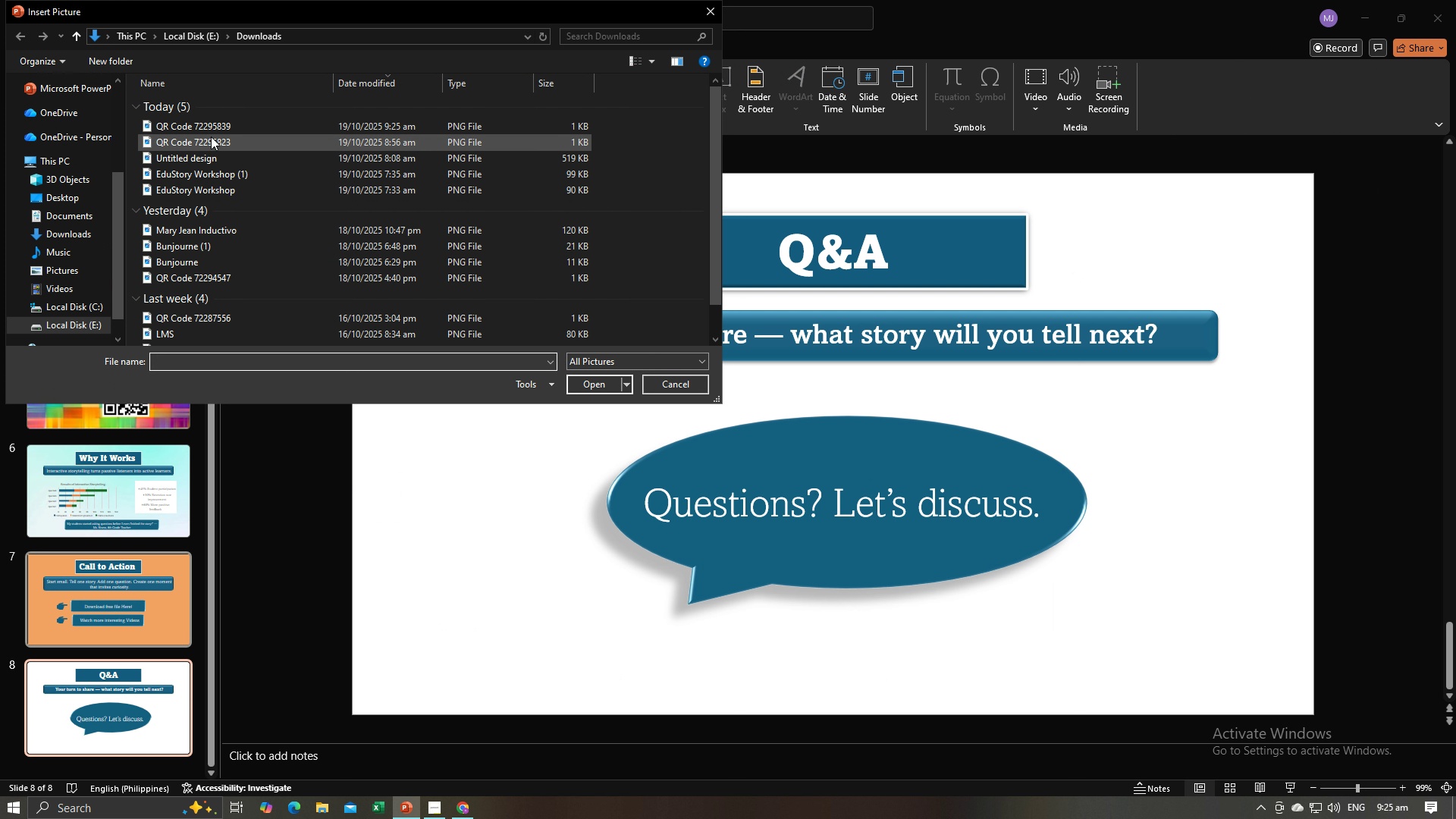 
left_click([212, 129])
 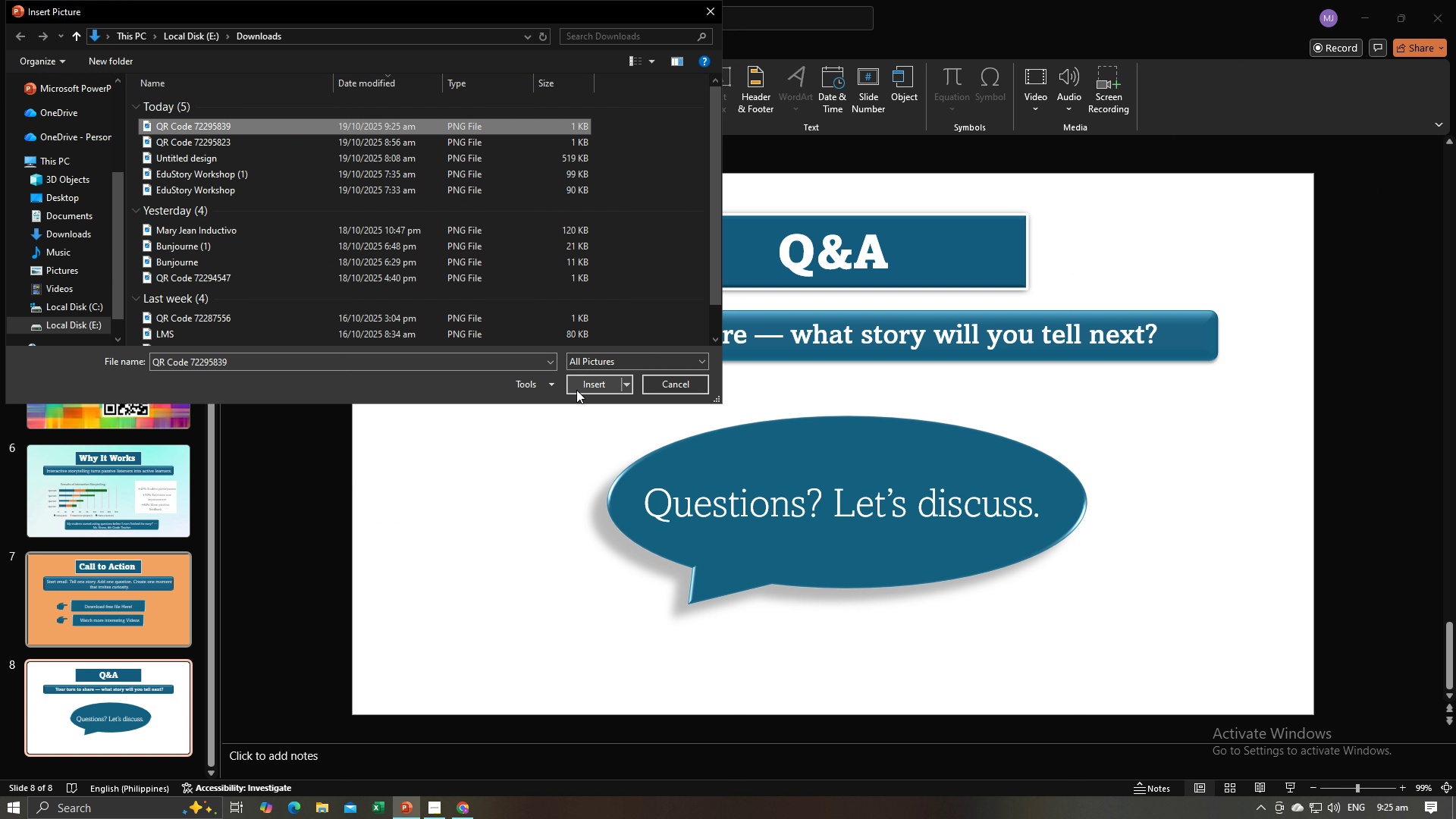 
left_click([576, 390])
 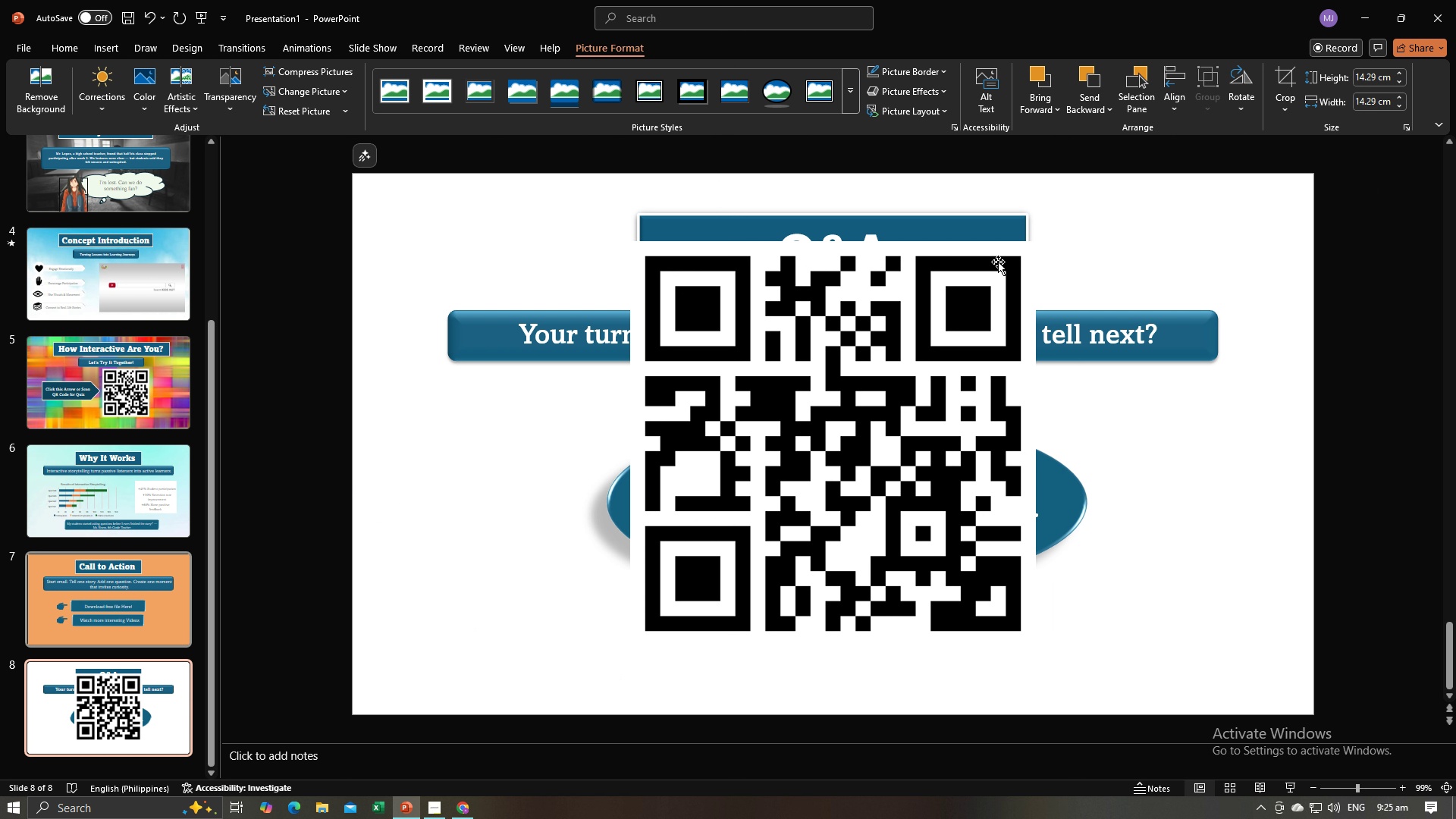 
left_click([988, 288])
 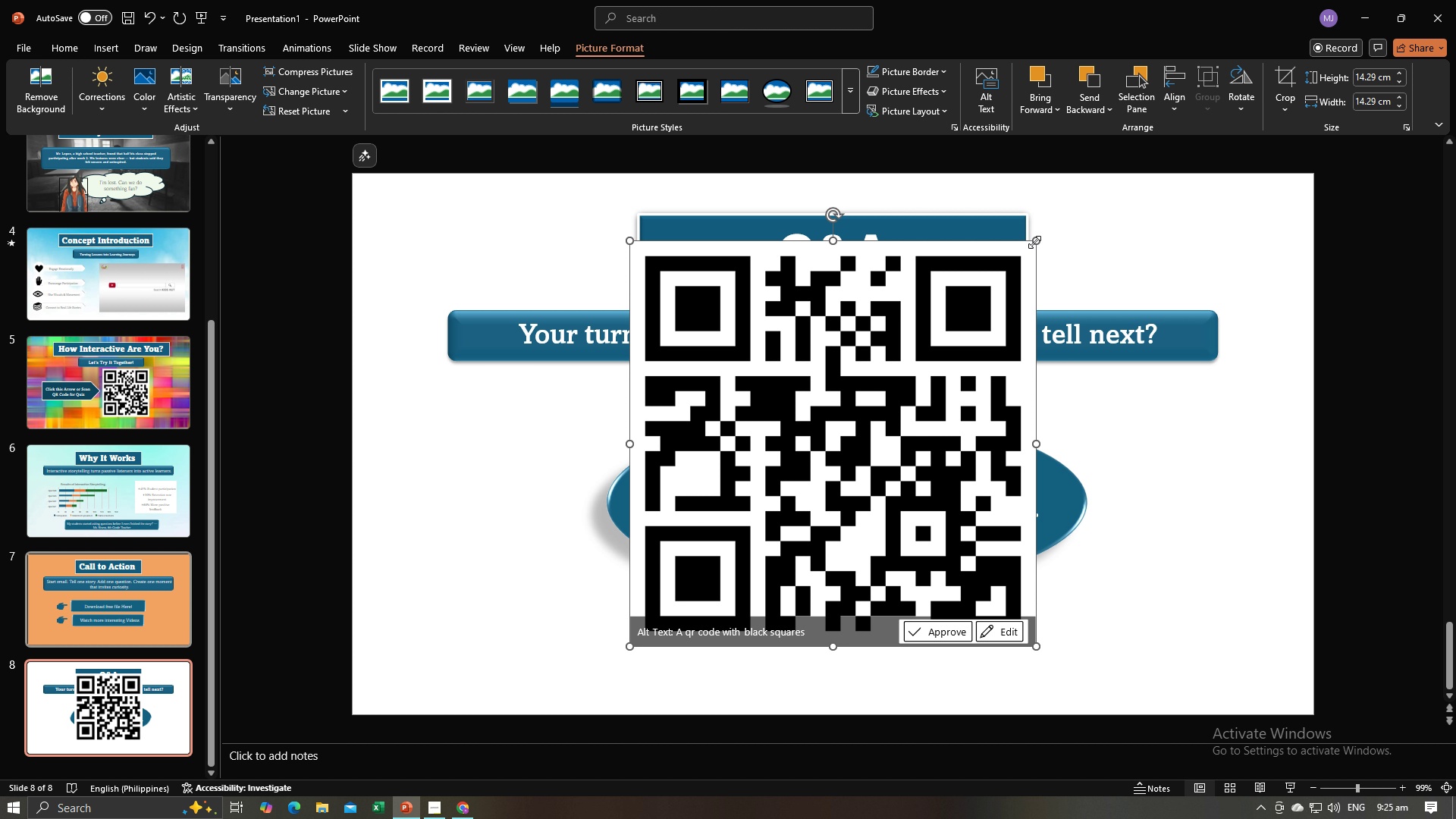 
left_click_drag(start_coordinate=[1034, 242], to_coordinate=[835, 494])
 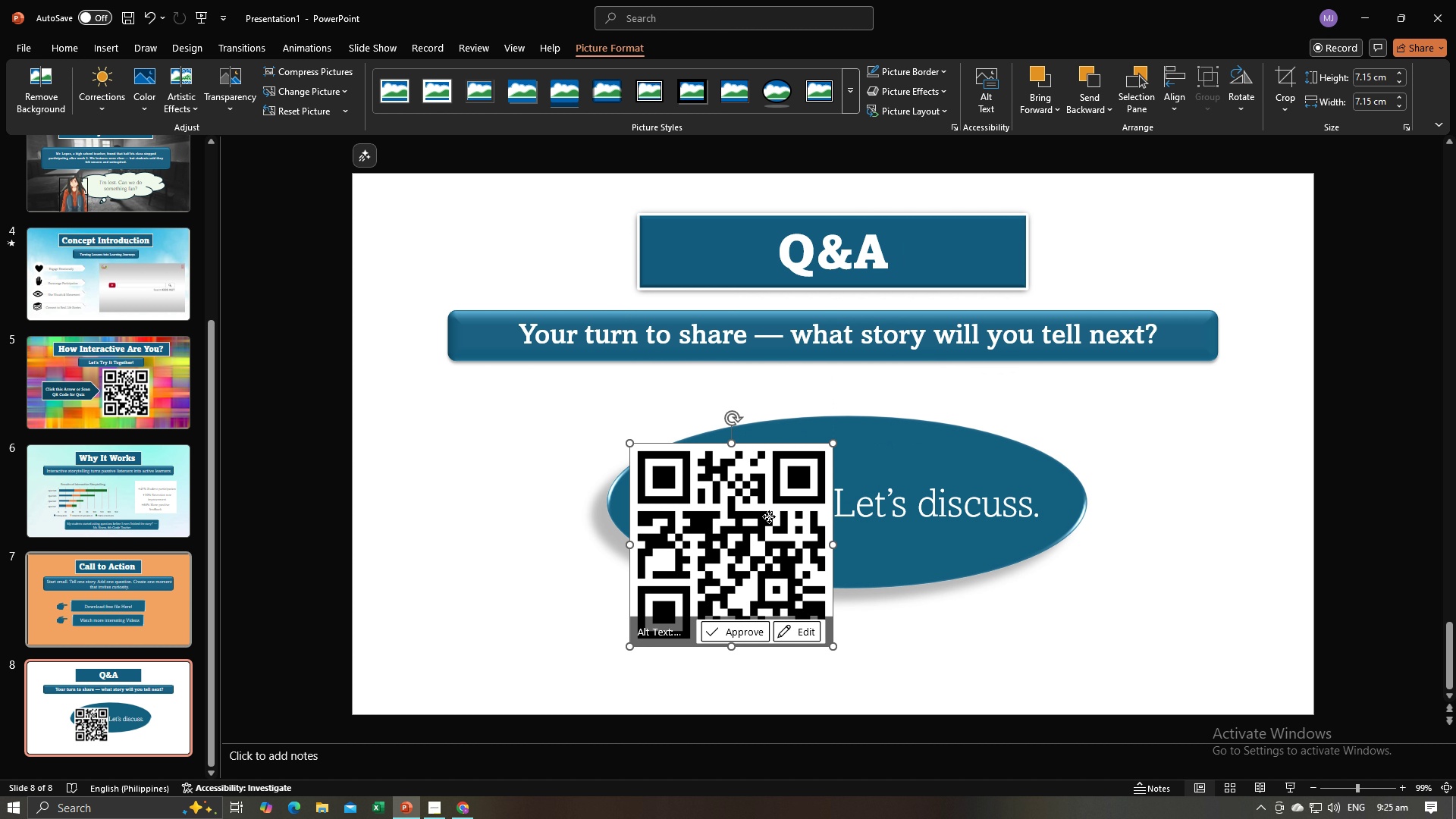 
left_click_drag(start_coordinate=[769, 516], to_coordinate=[1224, 572])
 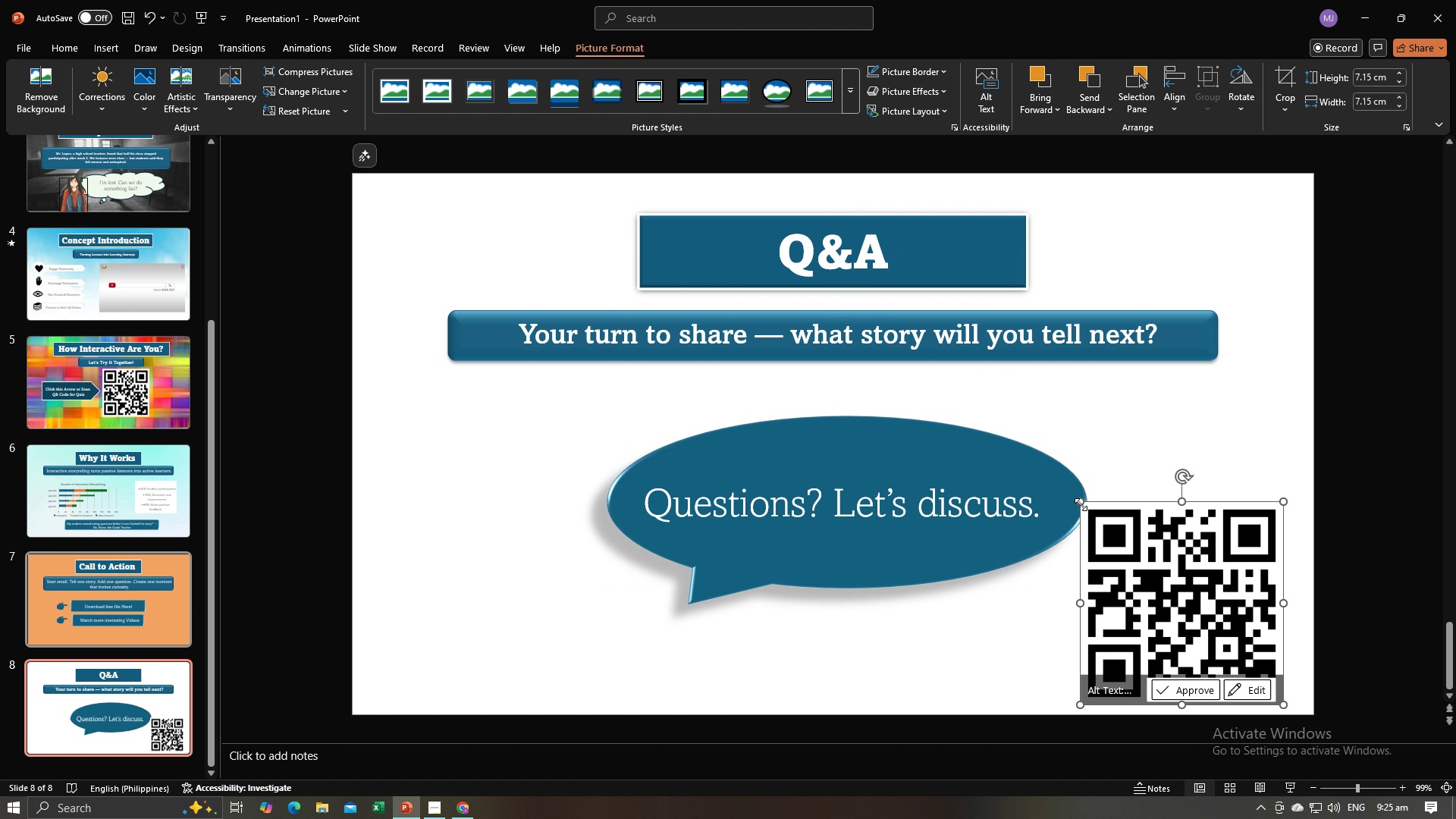 
left_click_drag(start_coordinate=[1081, 504], to_coordinate=[1125, 568])
 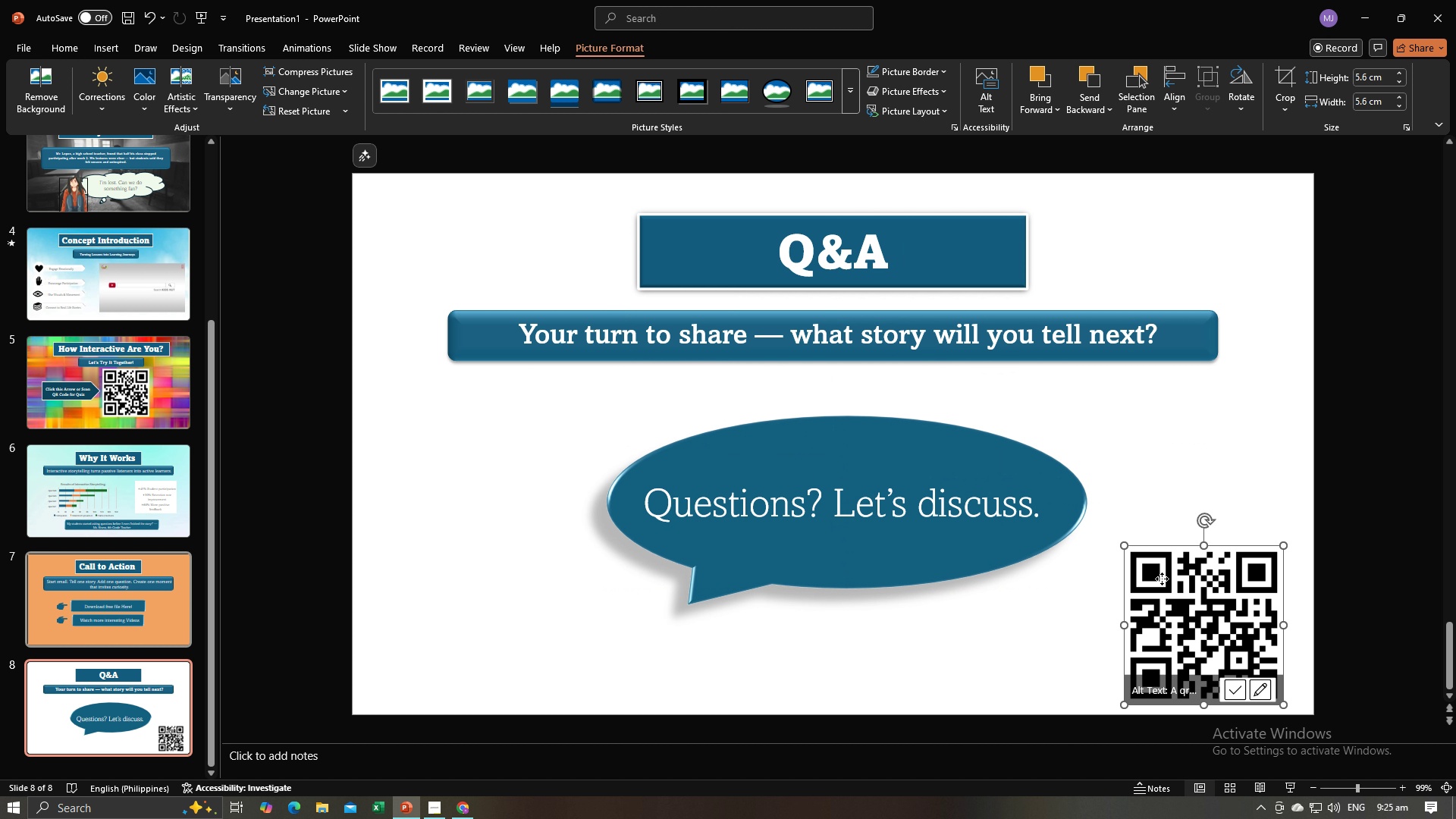 
left_click_drag(start_coordinate=[1162, 579], to_coordinate=[1162, 571])
 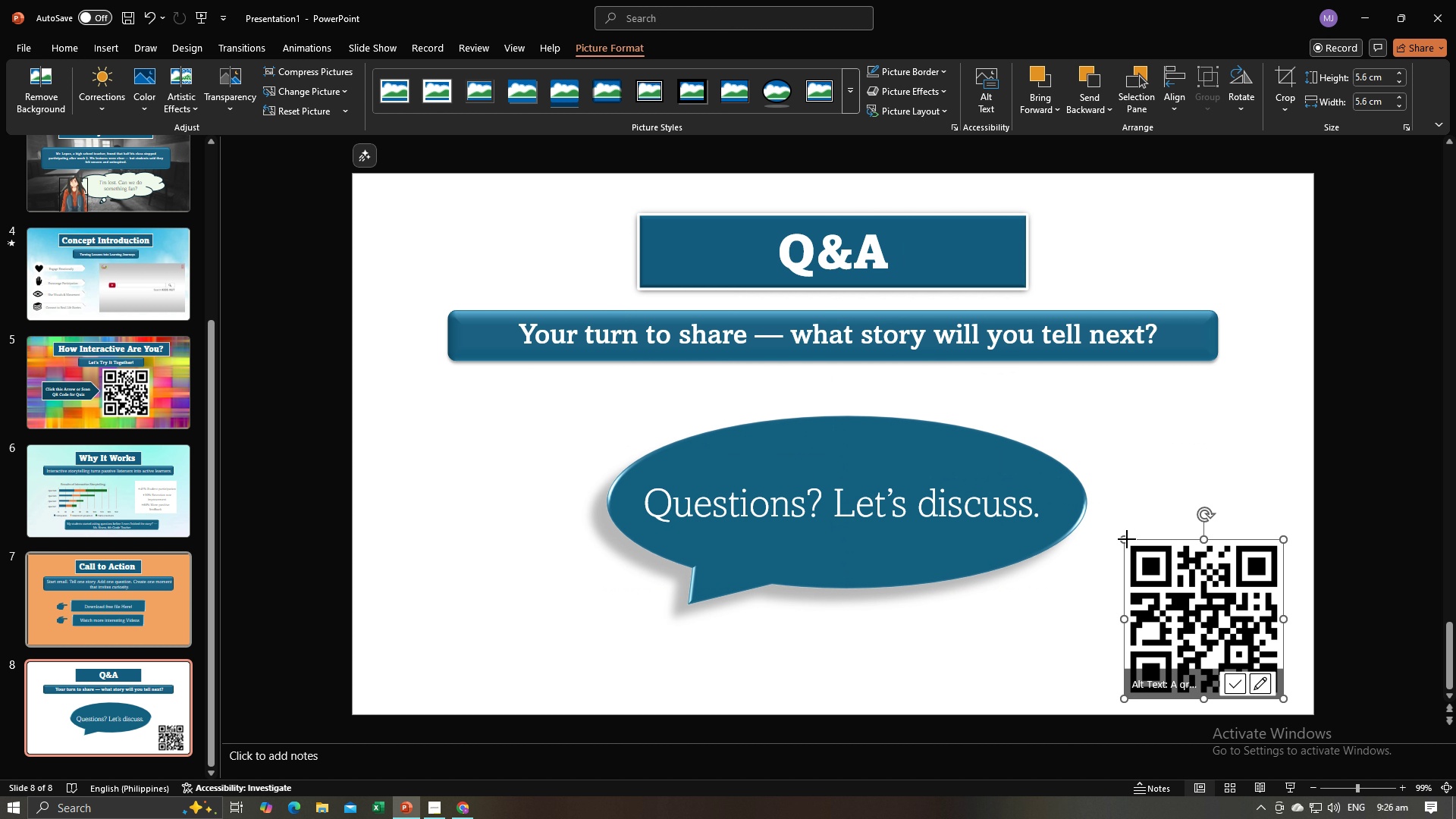 
left_click_drag(start_coordinate=[1127, 539], to_coordinate=[1138, 558])
 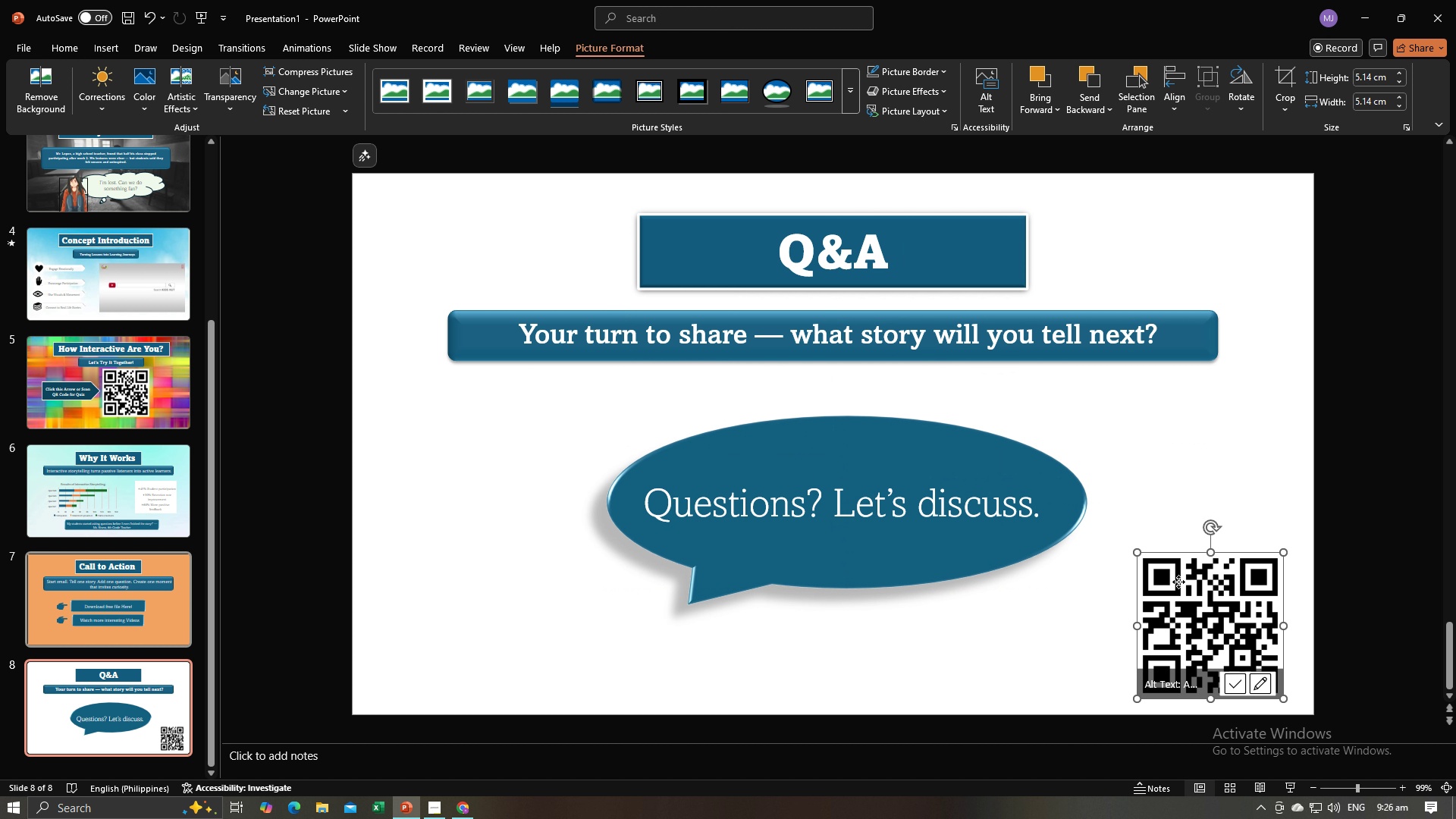 
left_click([1178, 582])
 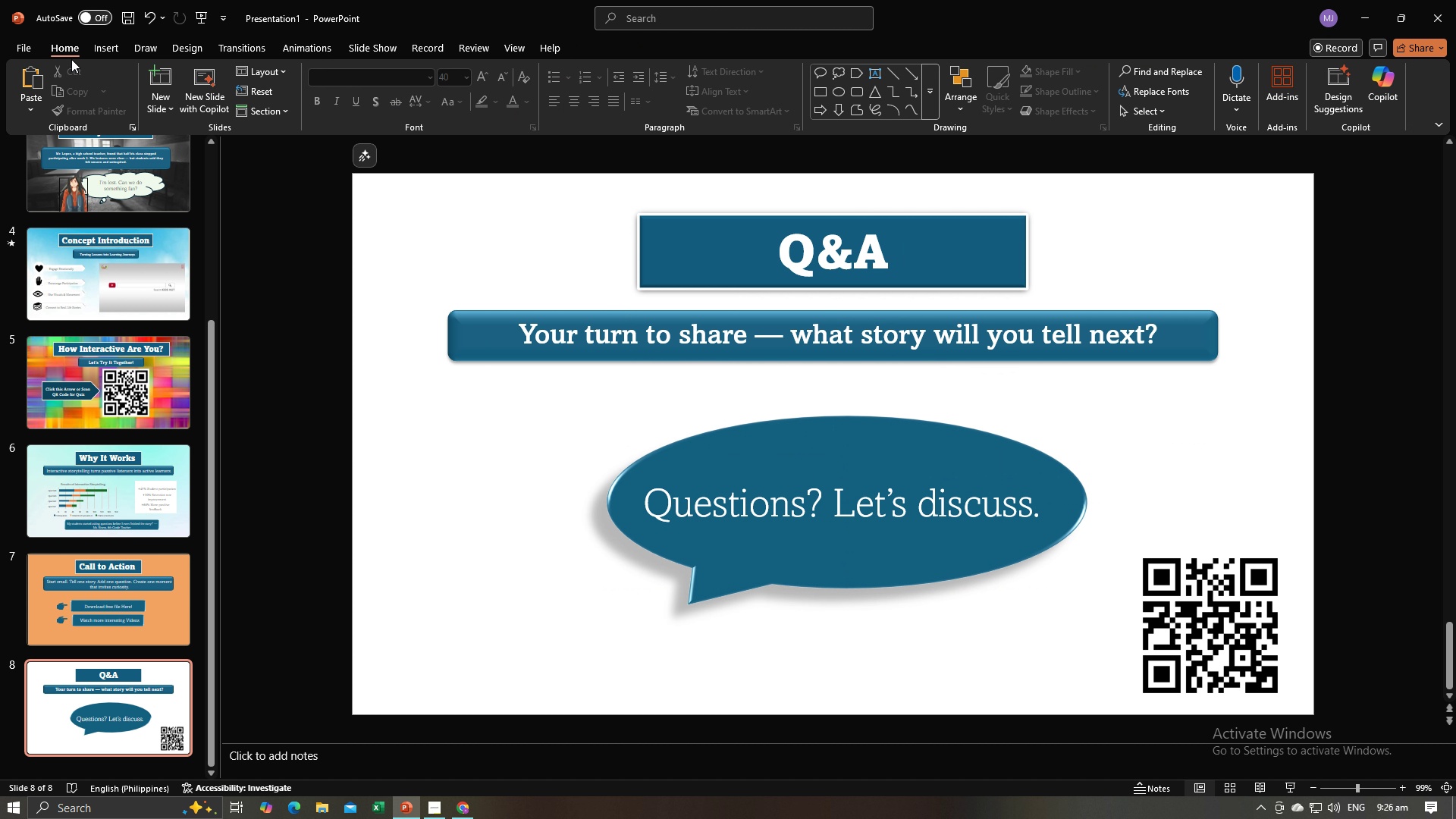 
left_click([93, 49])
 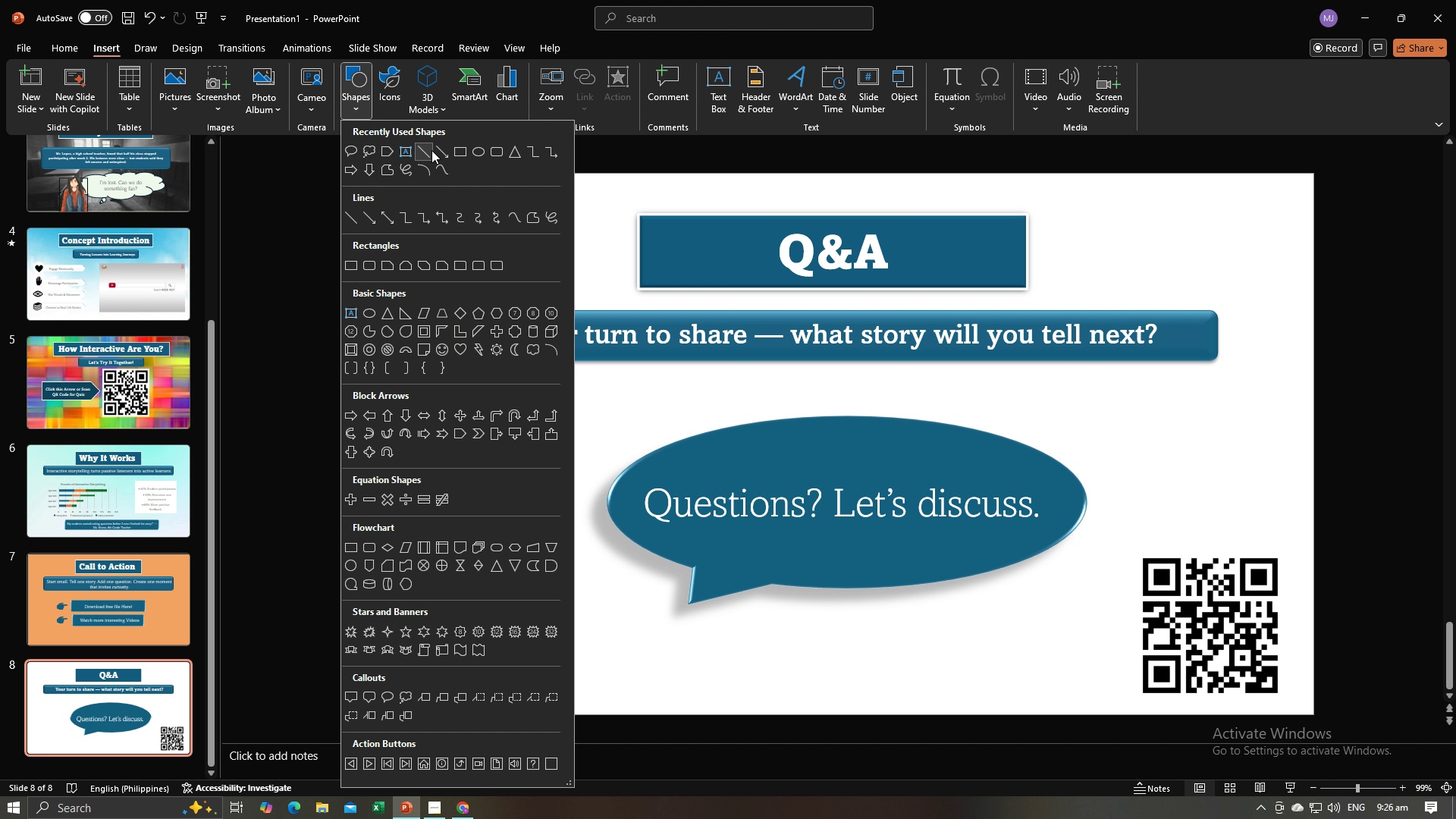 
left_click([463, 150])
 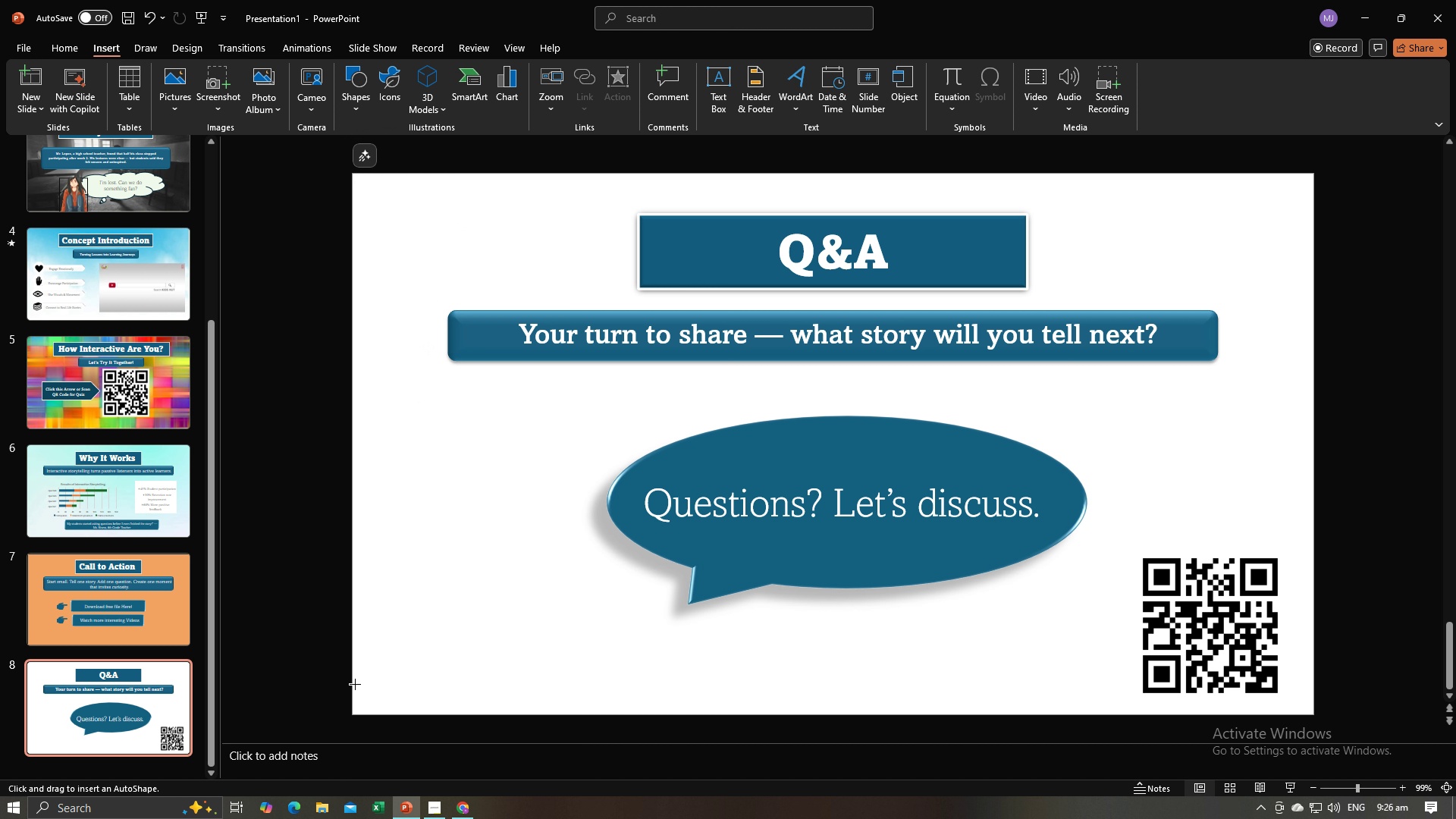 
left_click_drag(start_coordinate=[353, 684], to_coordinate=[1308, 711])
 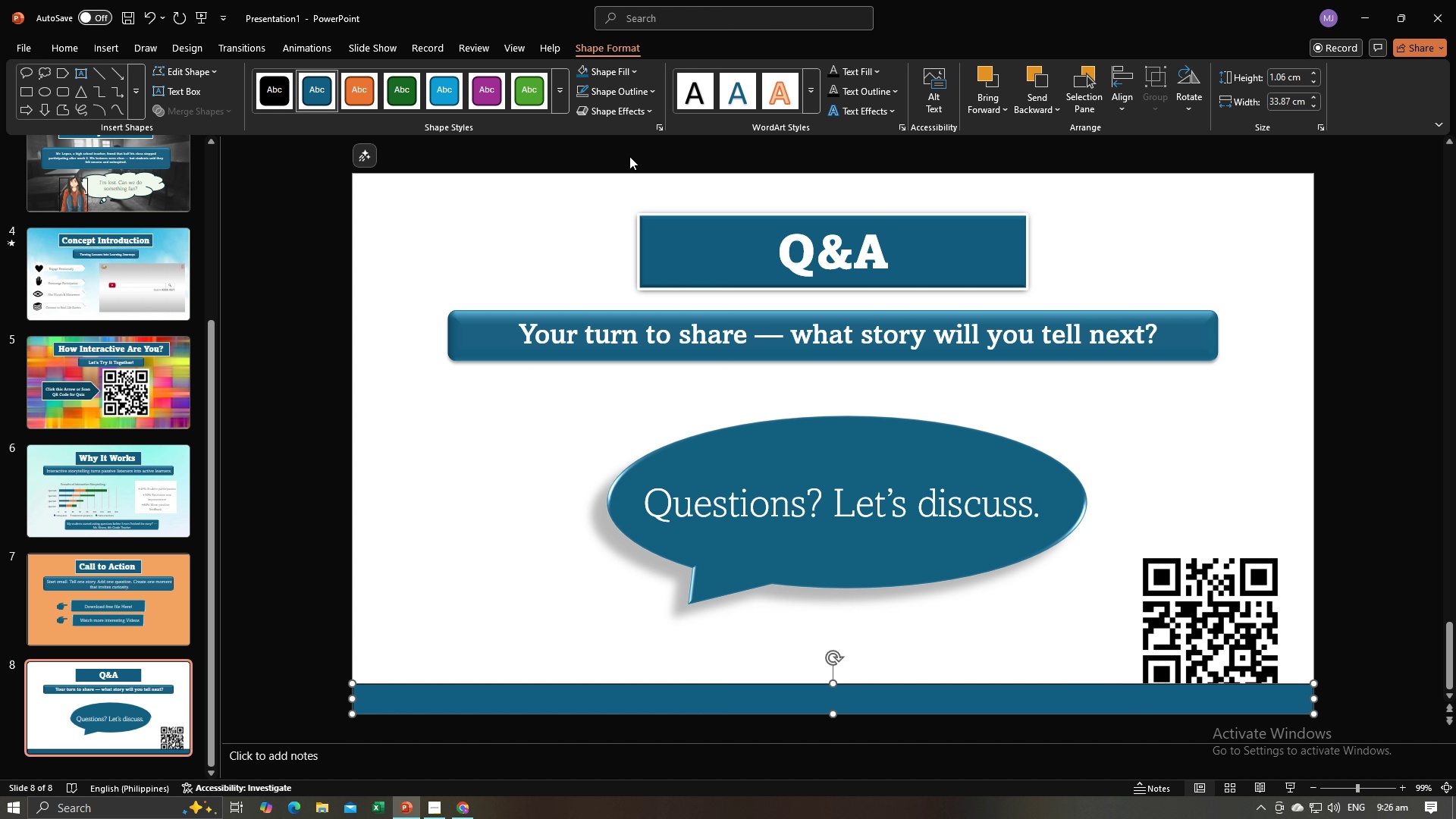 
left_click([613, 91])
 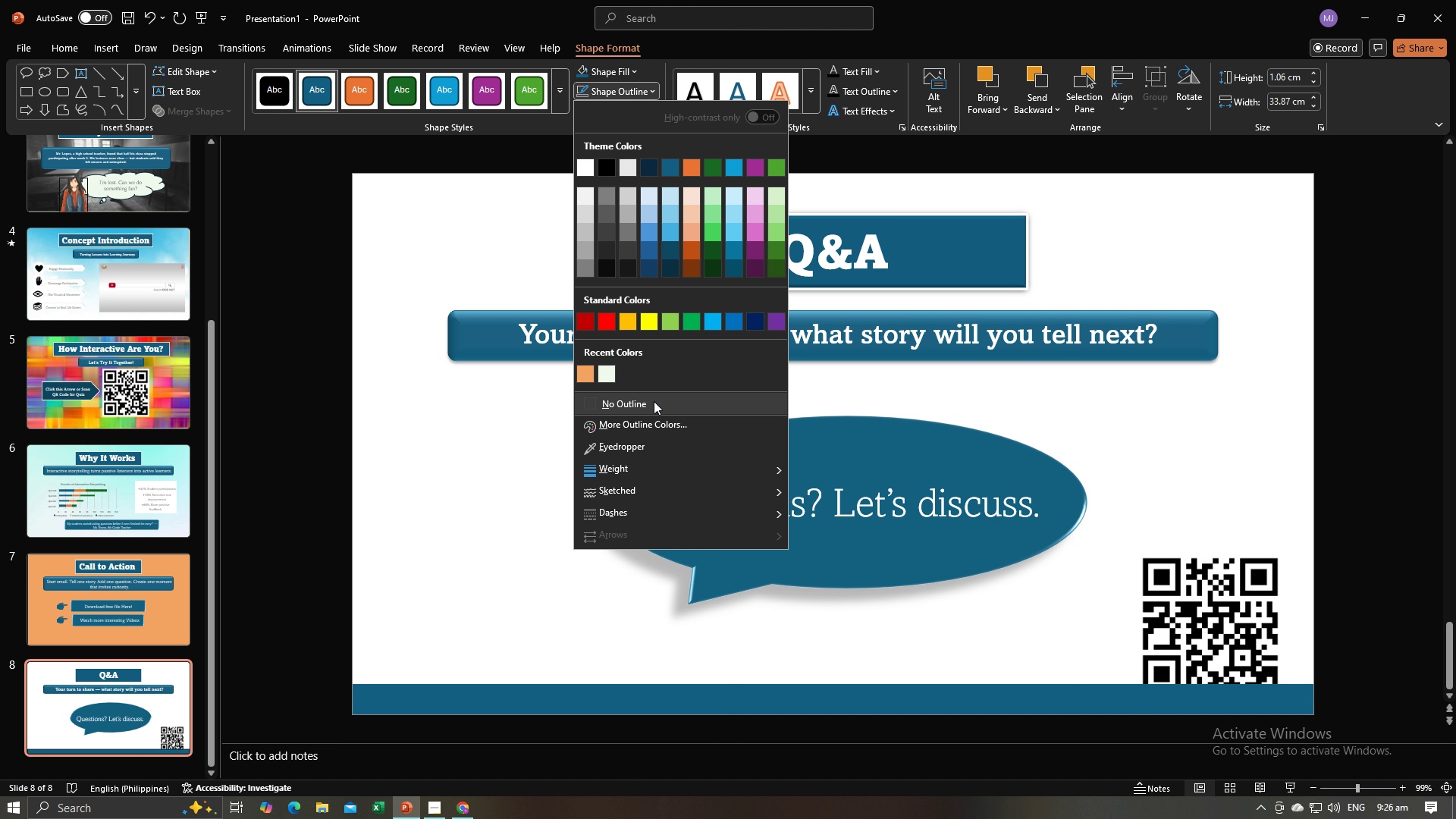 
left_click([654, 401])
 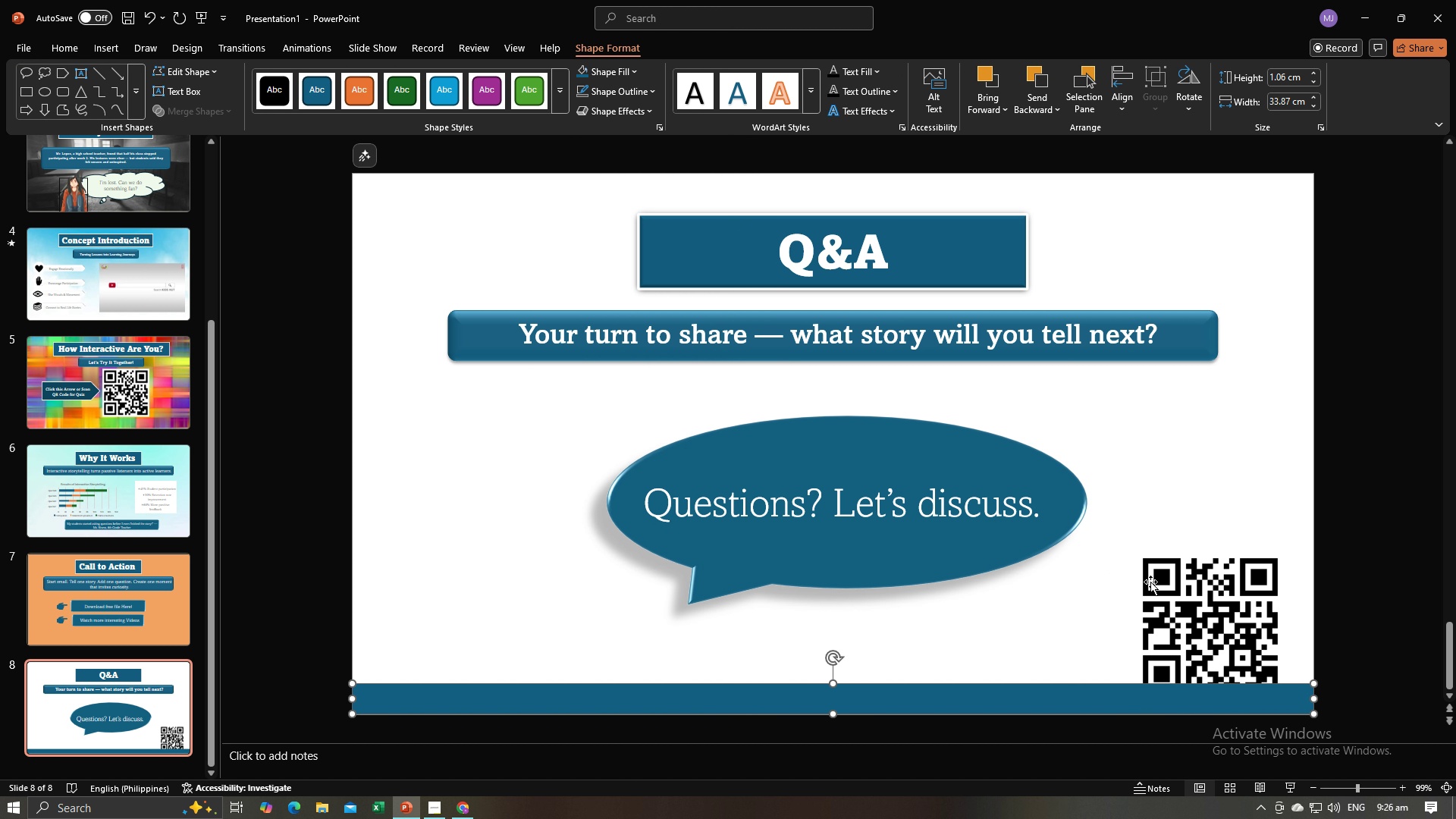 
left_click([1150, 582])
 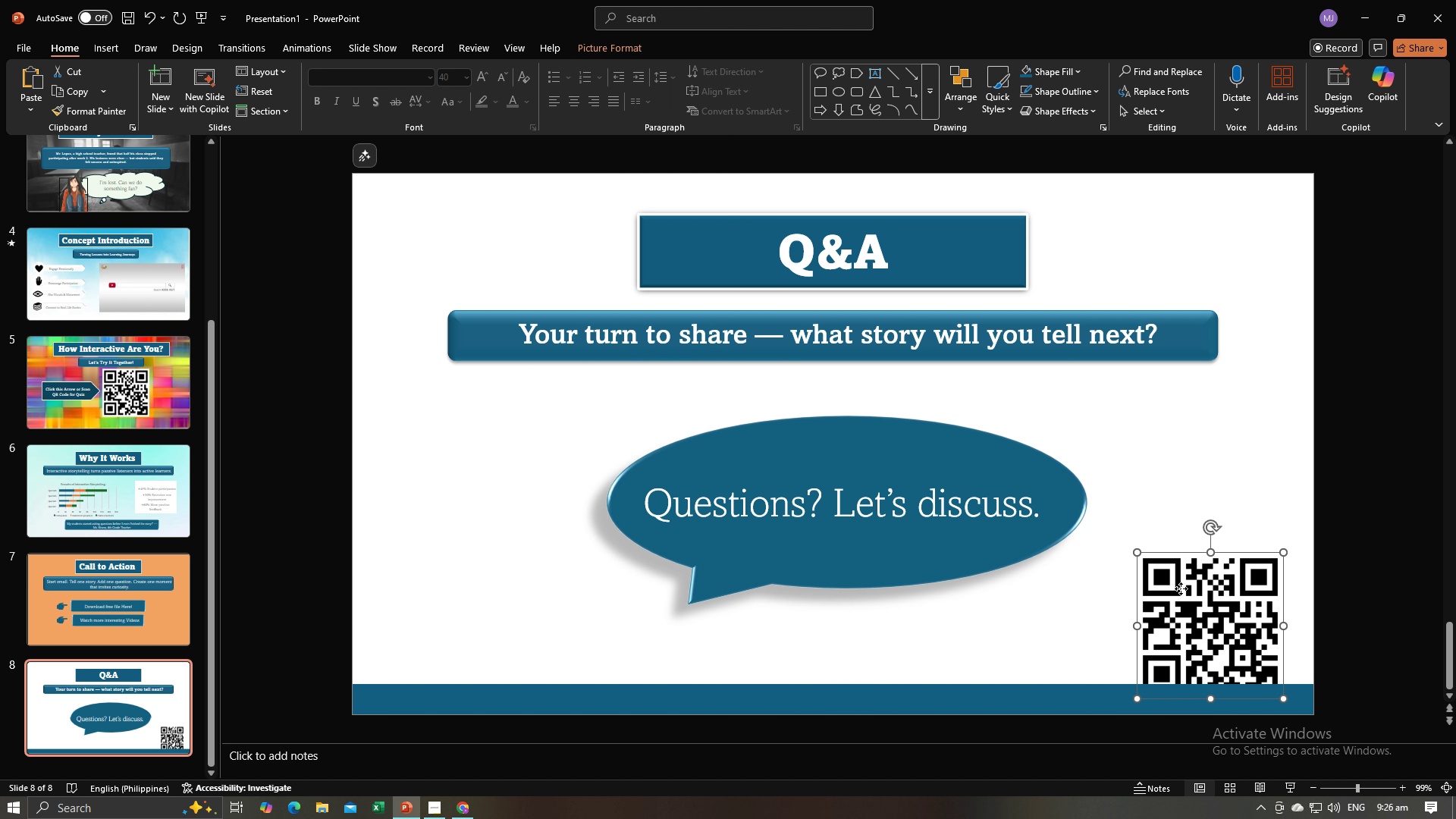 
right_click([1181, 588])
 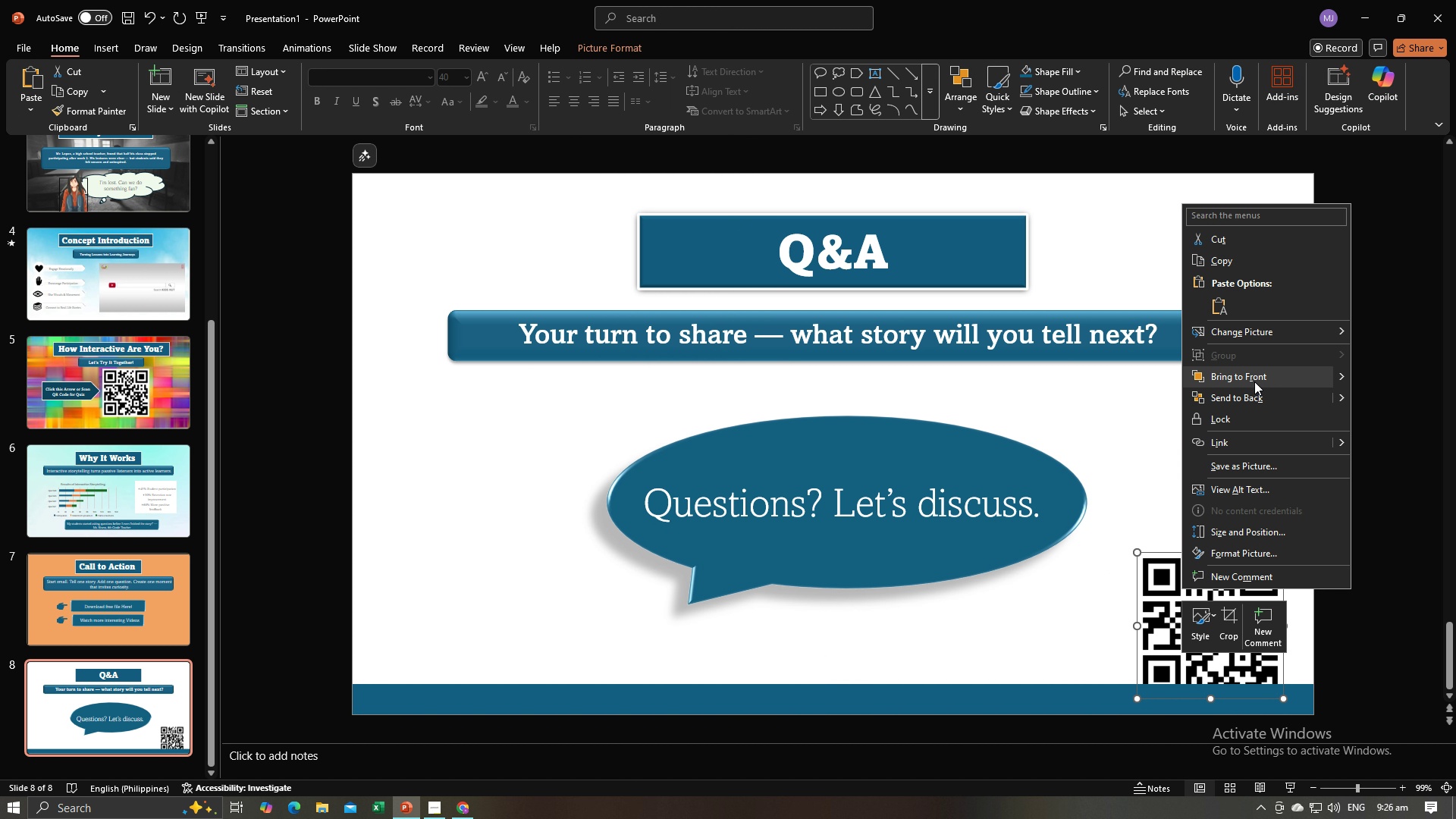 
left_click([1254, 381])
 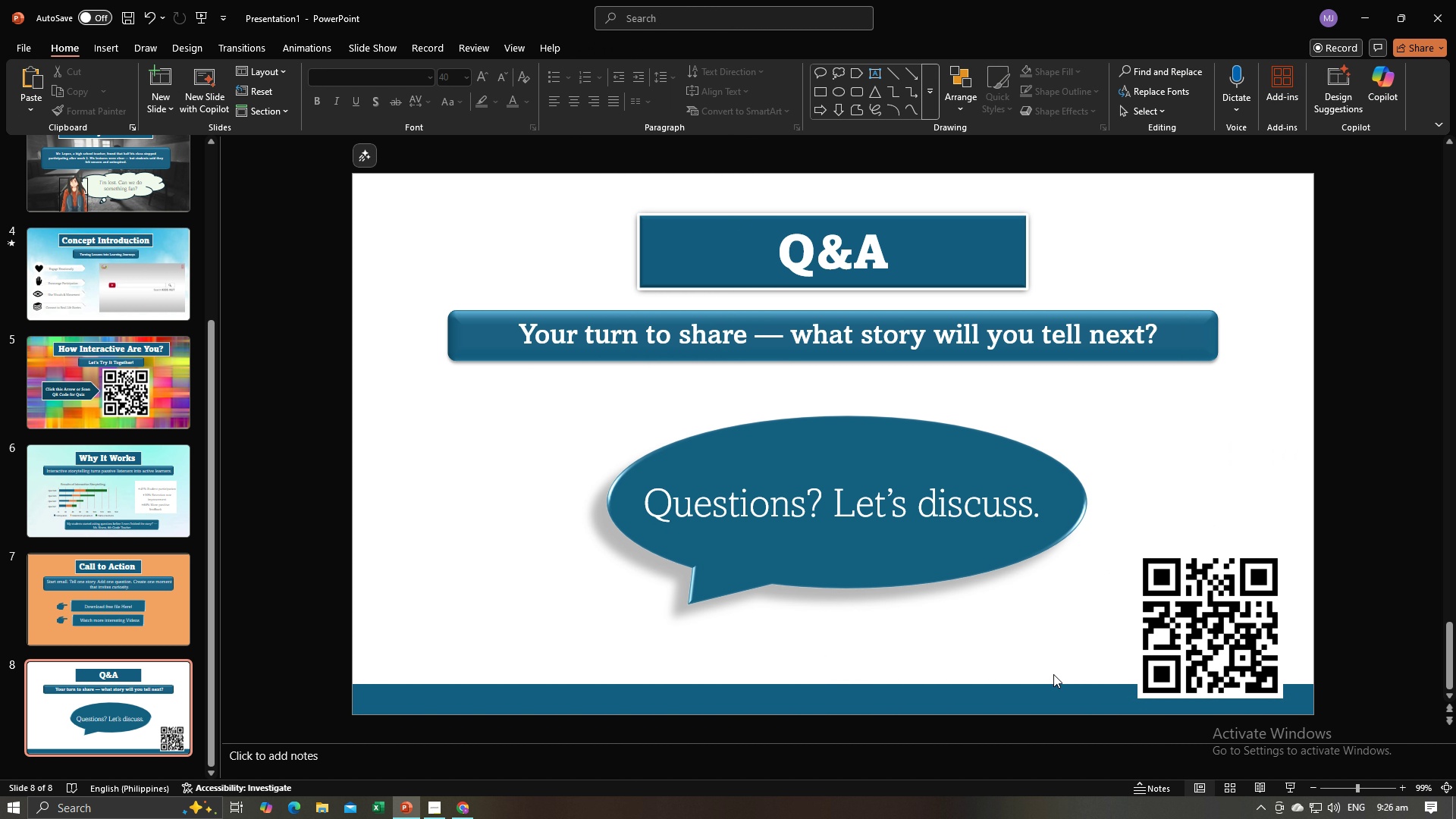 
key(Alt+AltLeft)
 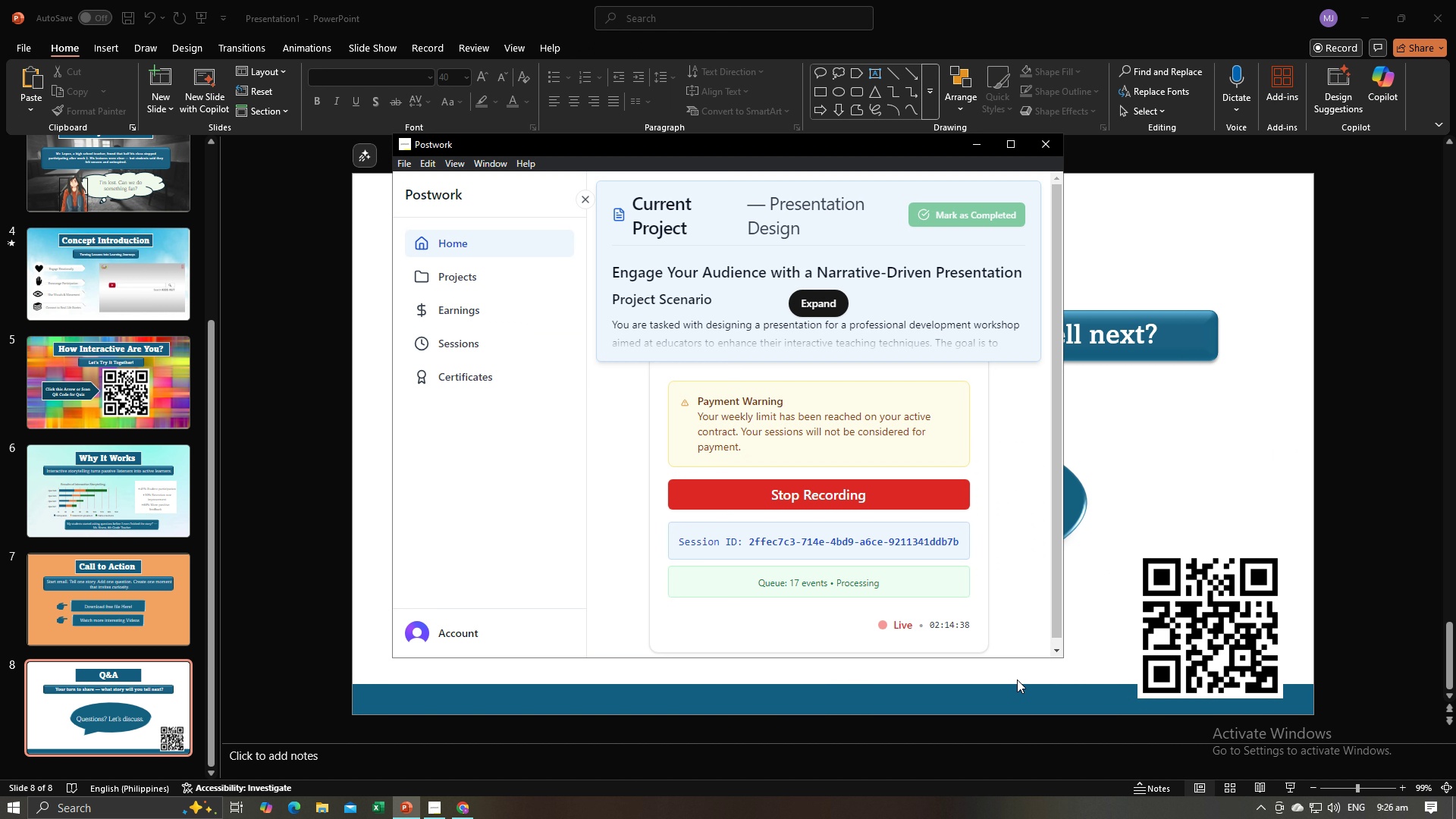 
key(Alt+Tab)